 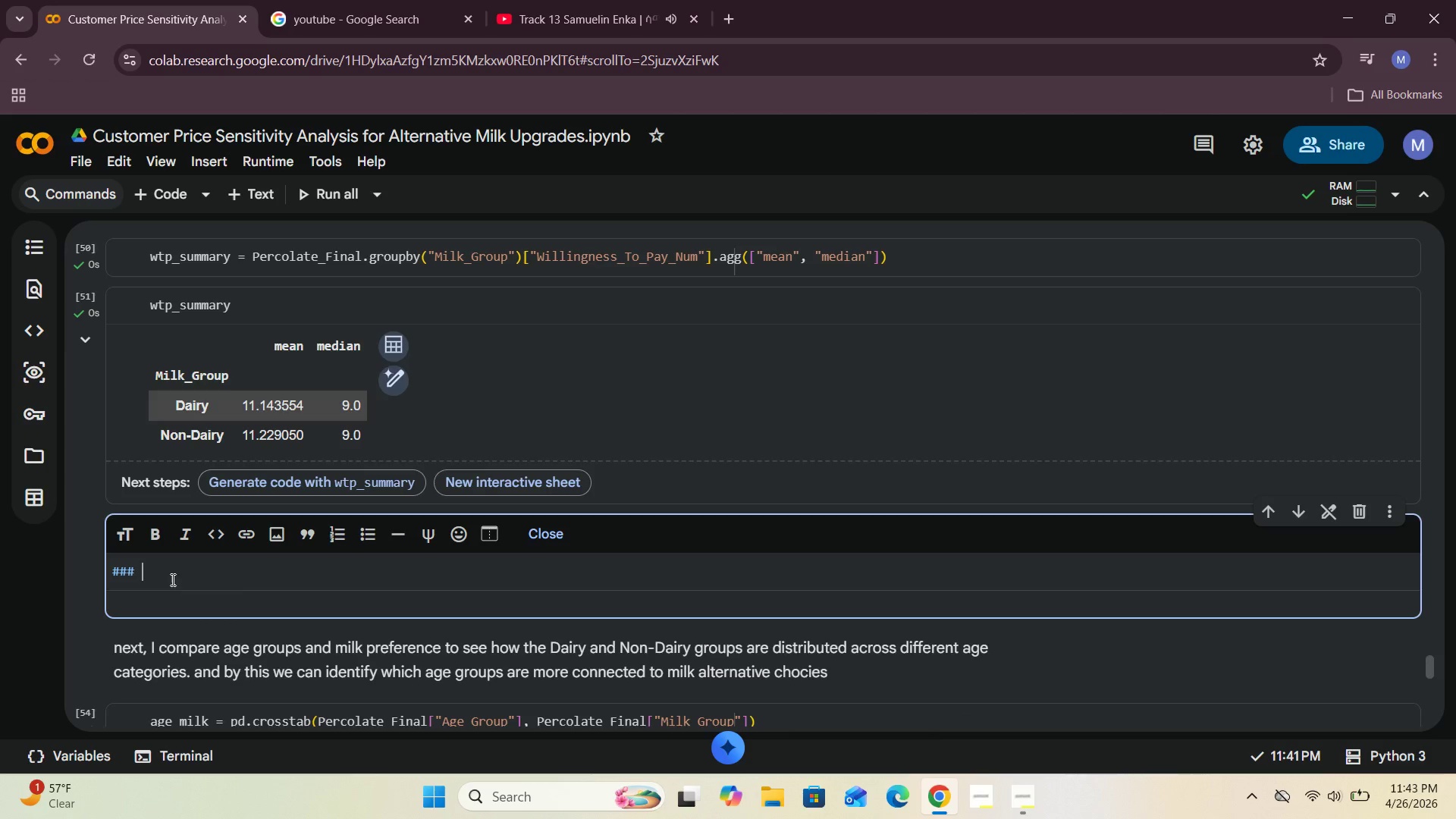 
key(Control+V)
 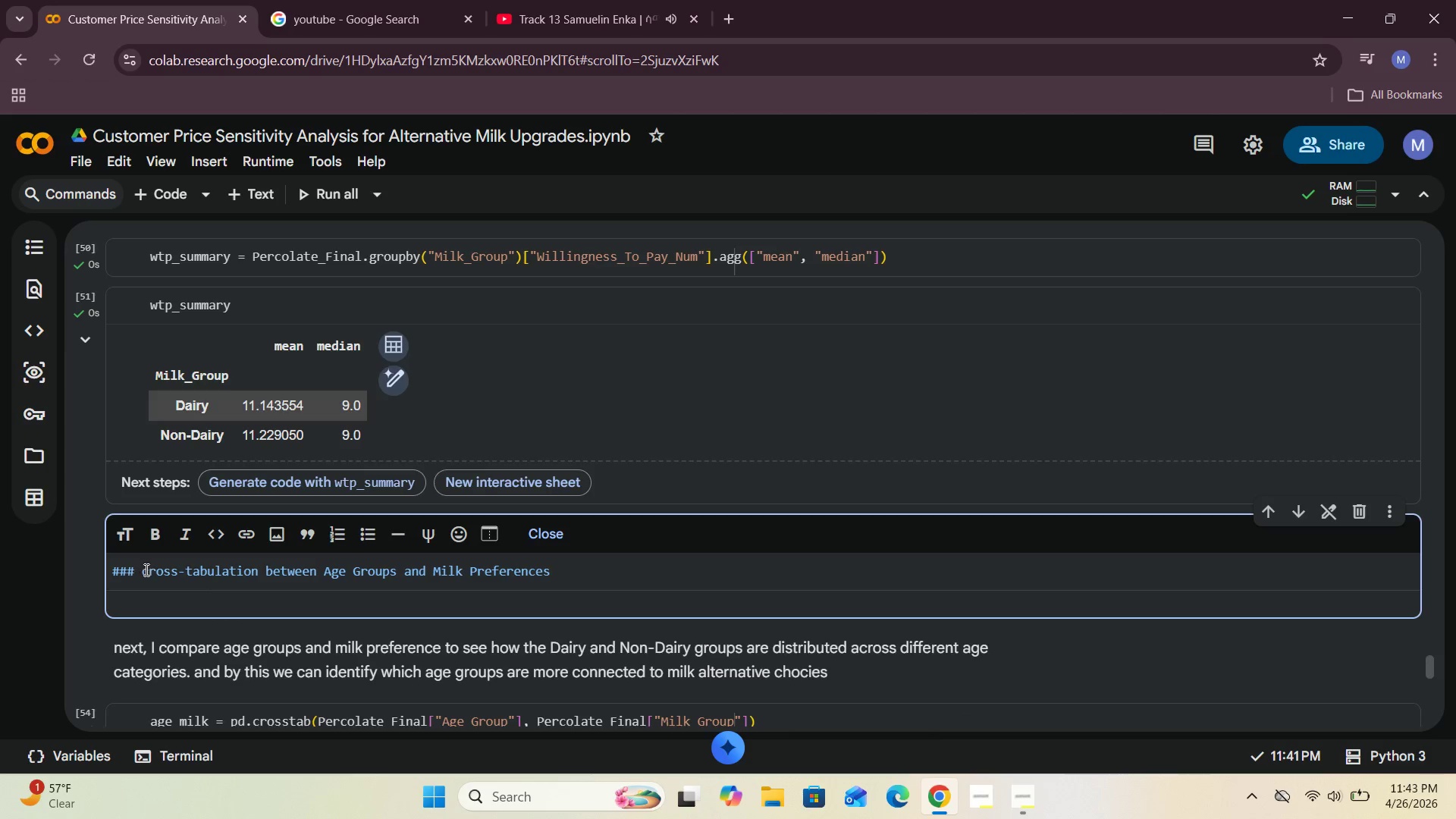 
left_click([149, 572])
 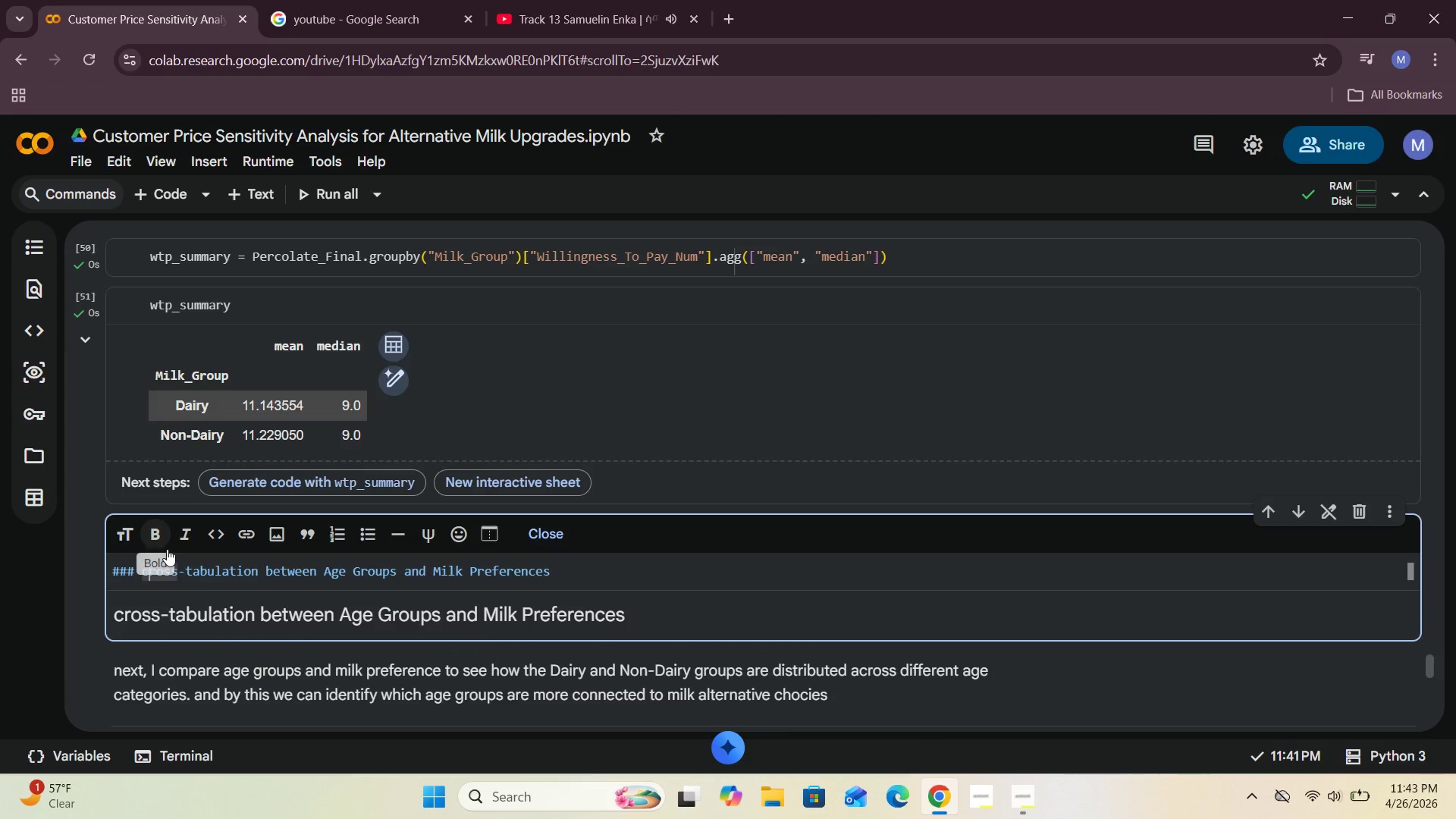 
key(Backspace)
 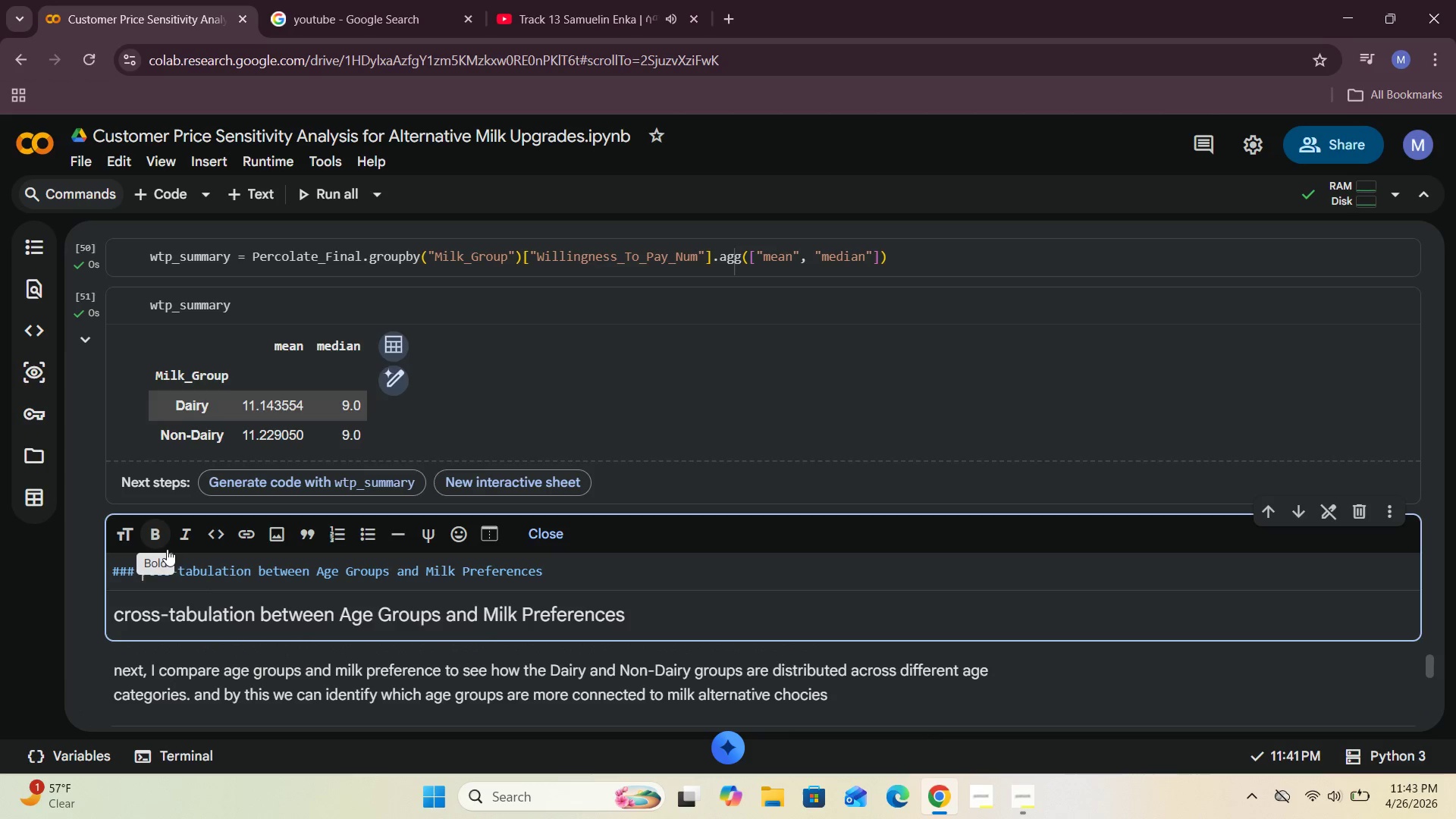 
key(CapsLock)
 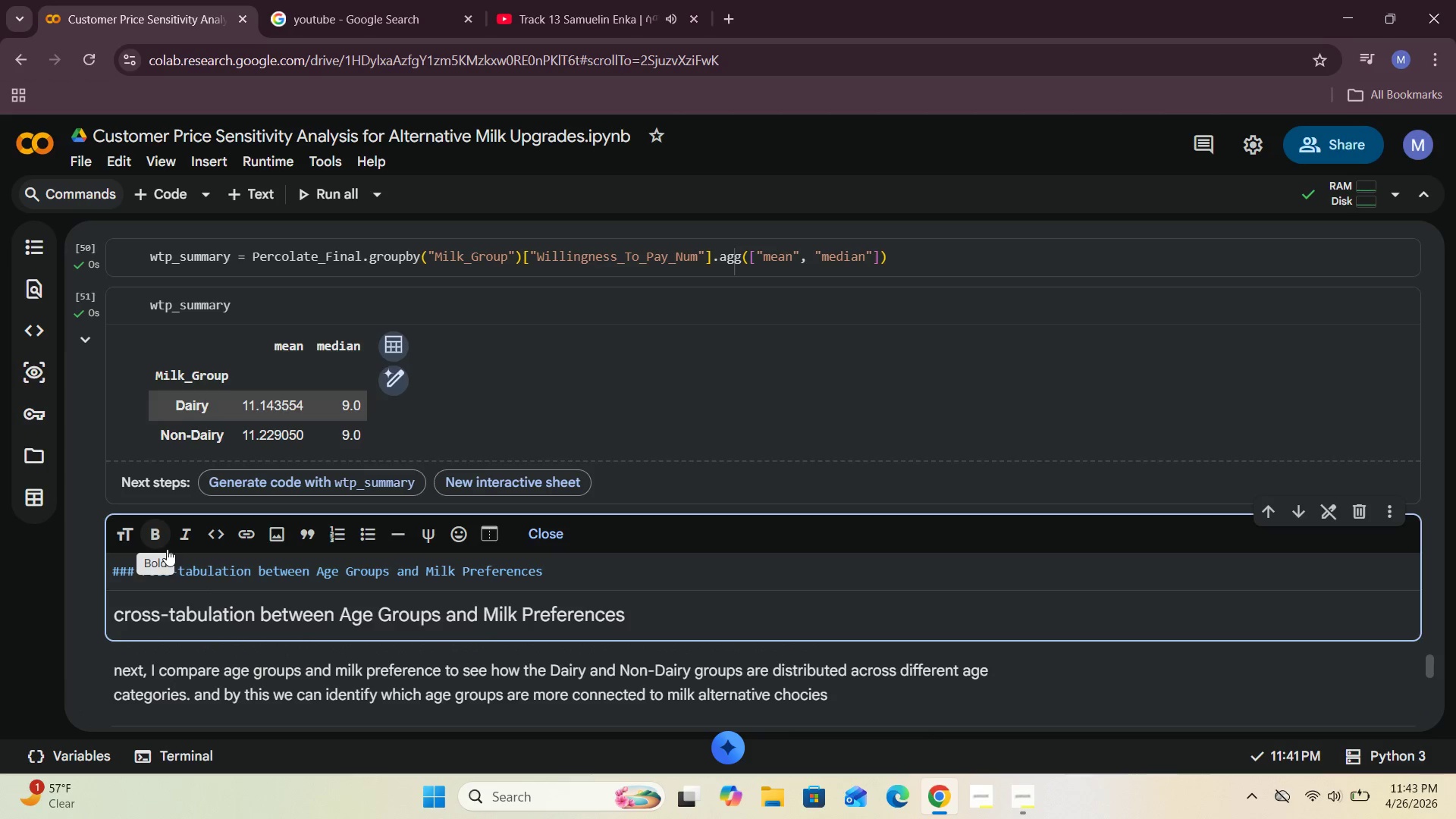 
key(C)
 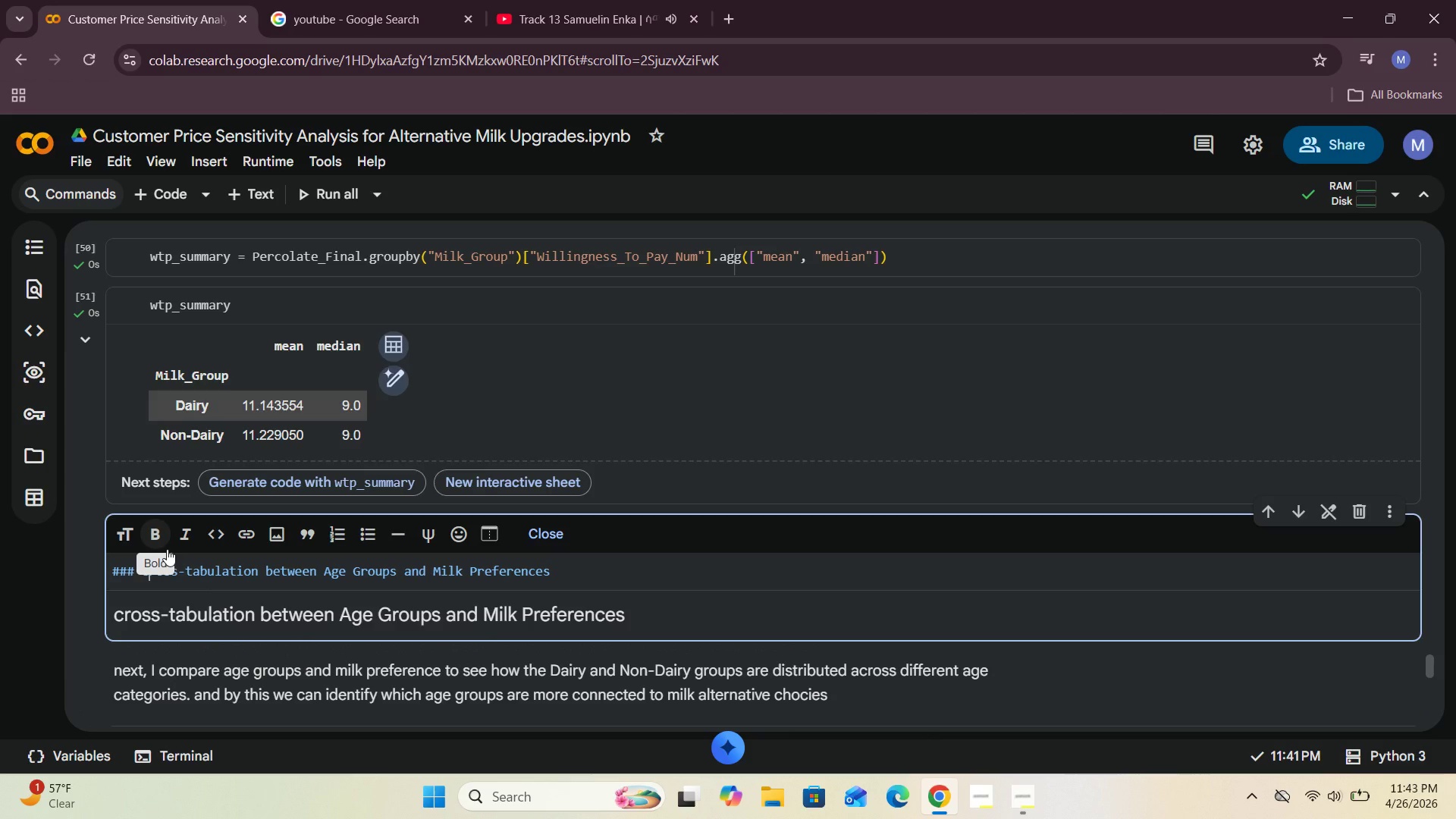 
key(CapsLock)
 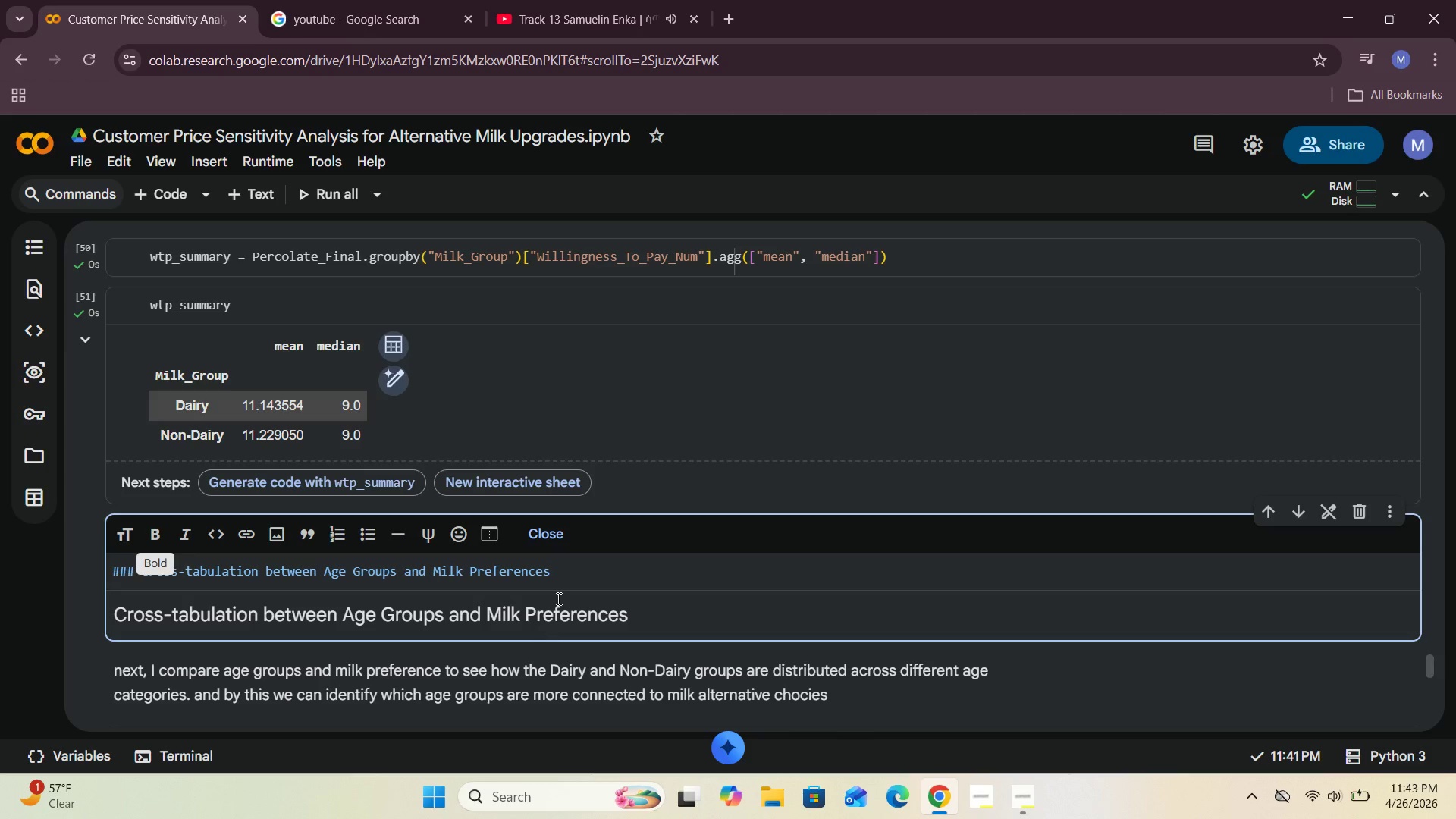 
left_click([553, 534])
 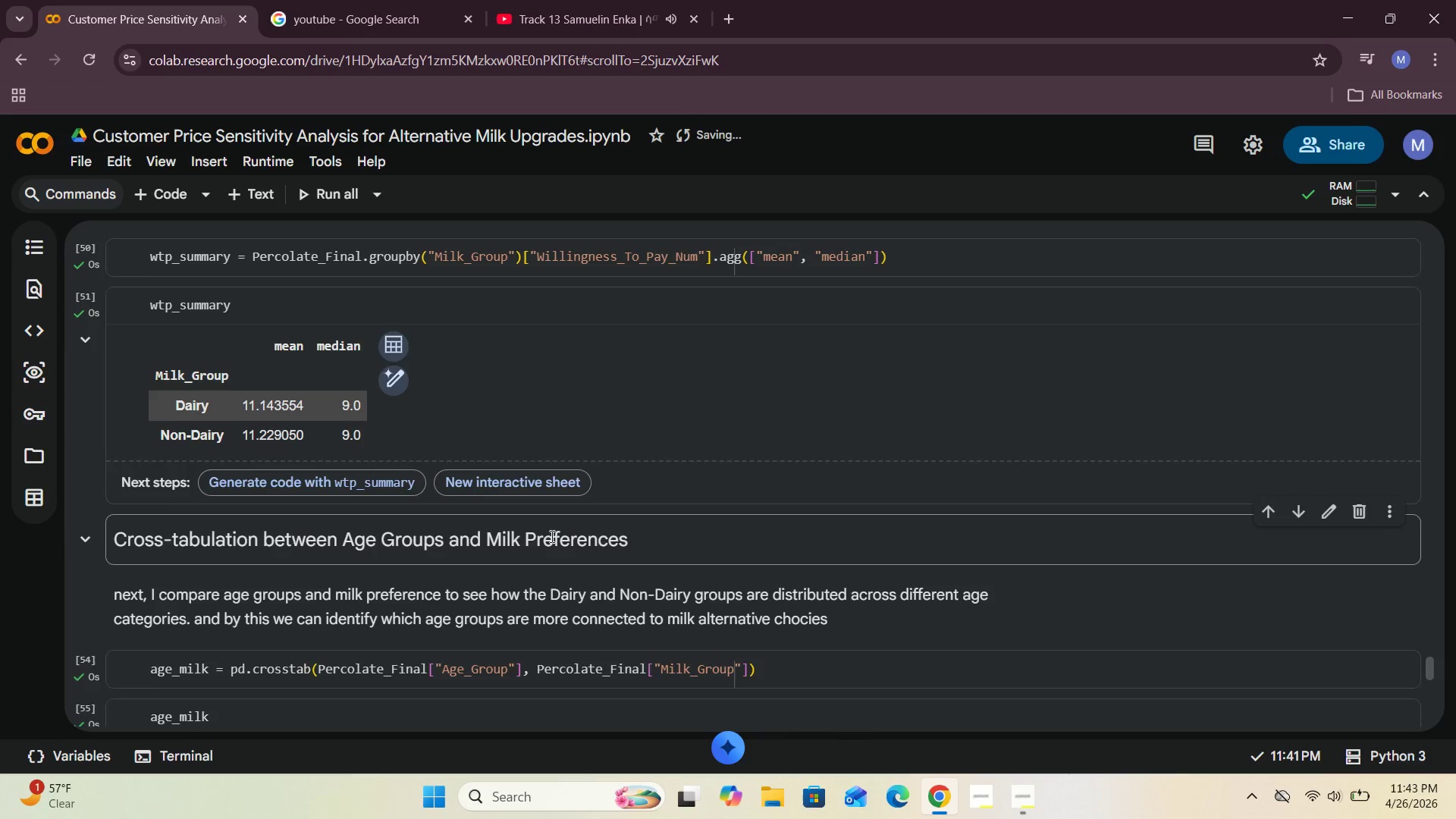 
scroll: coordinate [551, 536], scroll_direction: down, amount: 2.0
 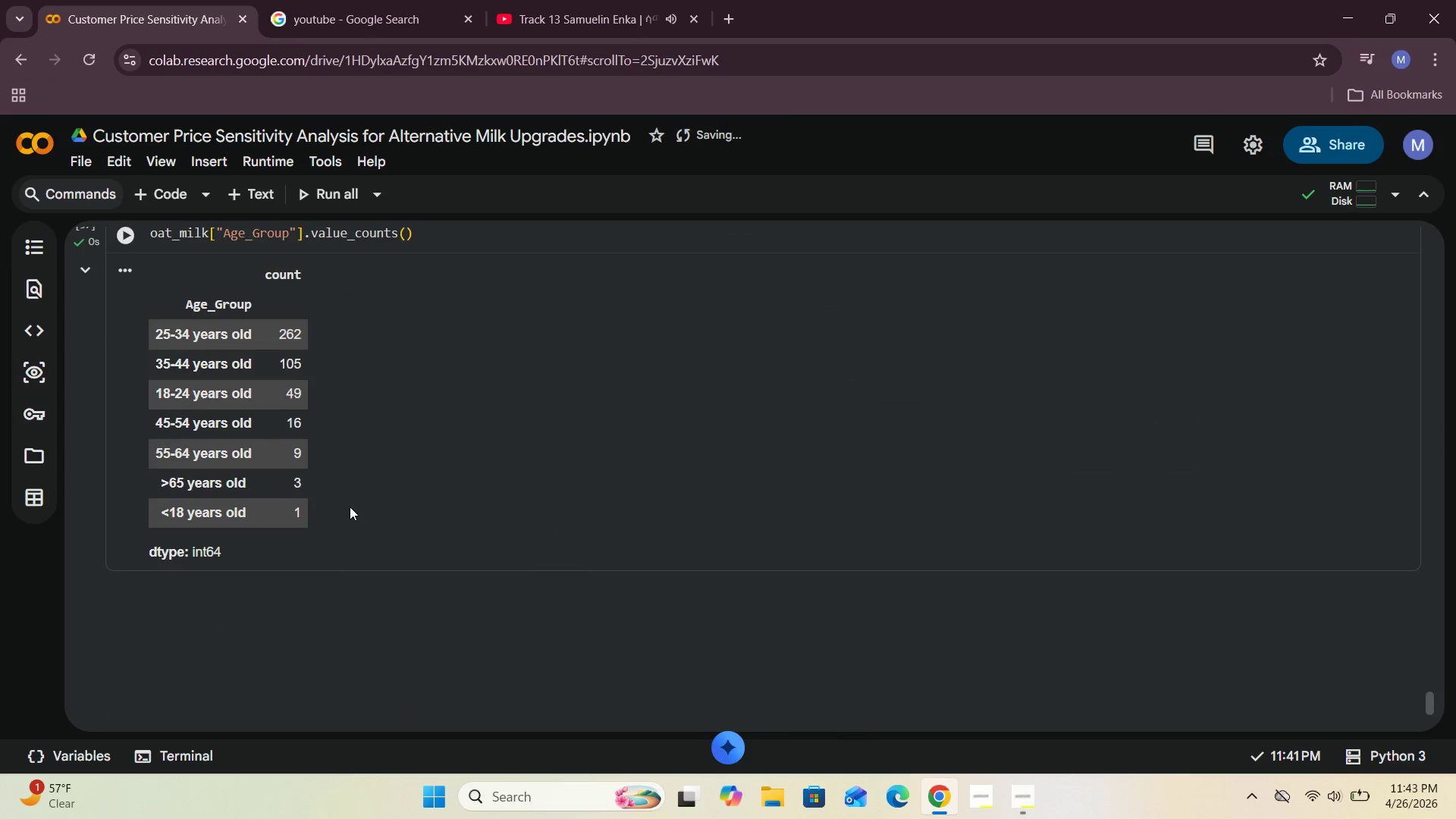 
left_click([509, 499])
 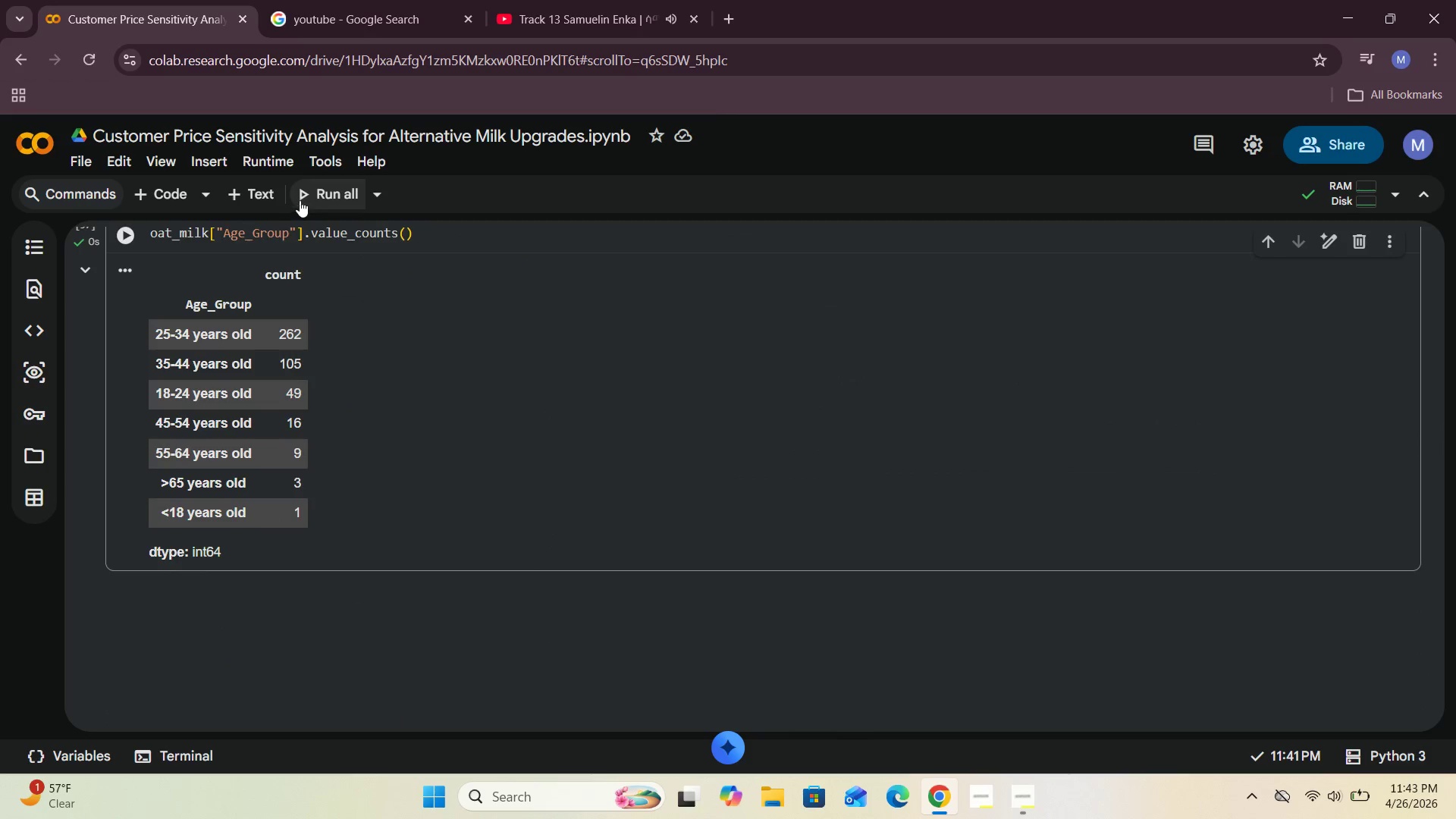 
left_click([260, 196])
 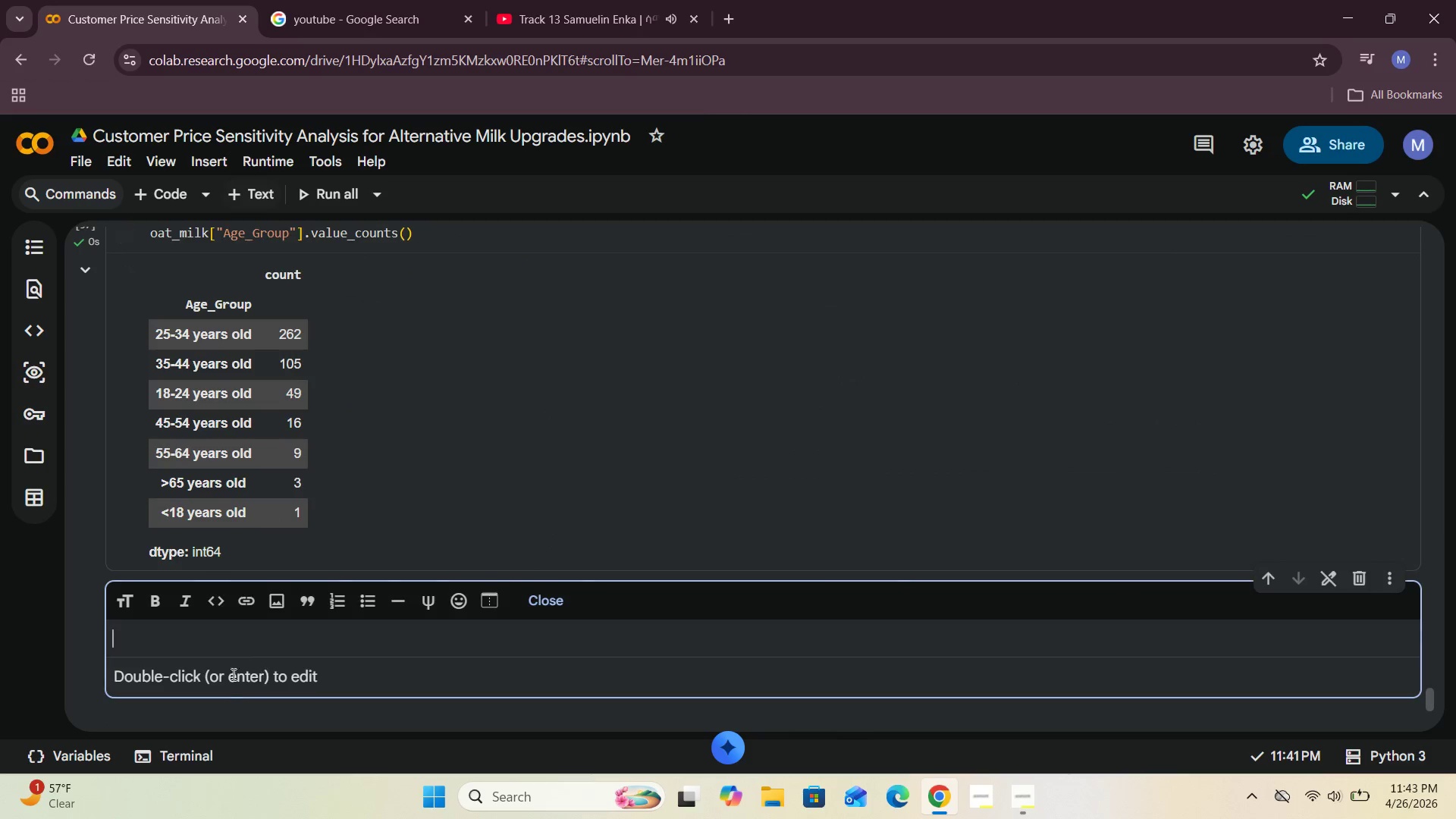 
left_click([215, 649])
 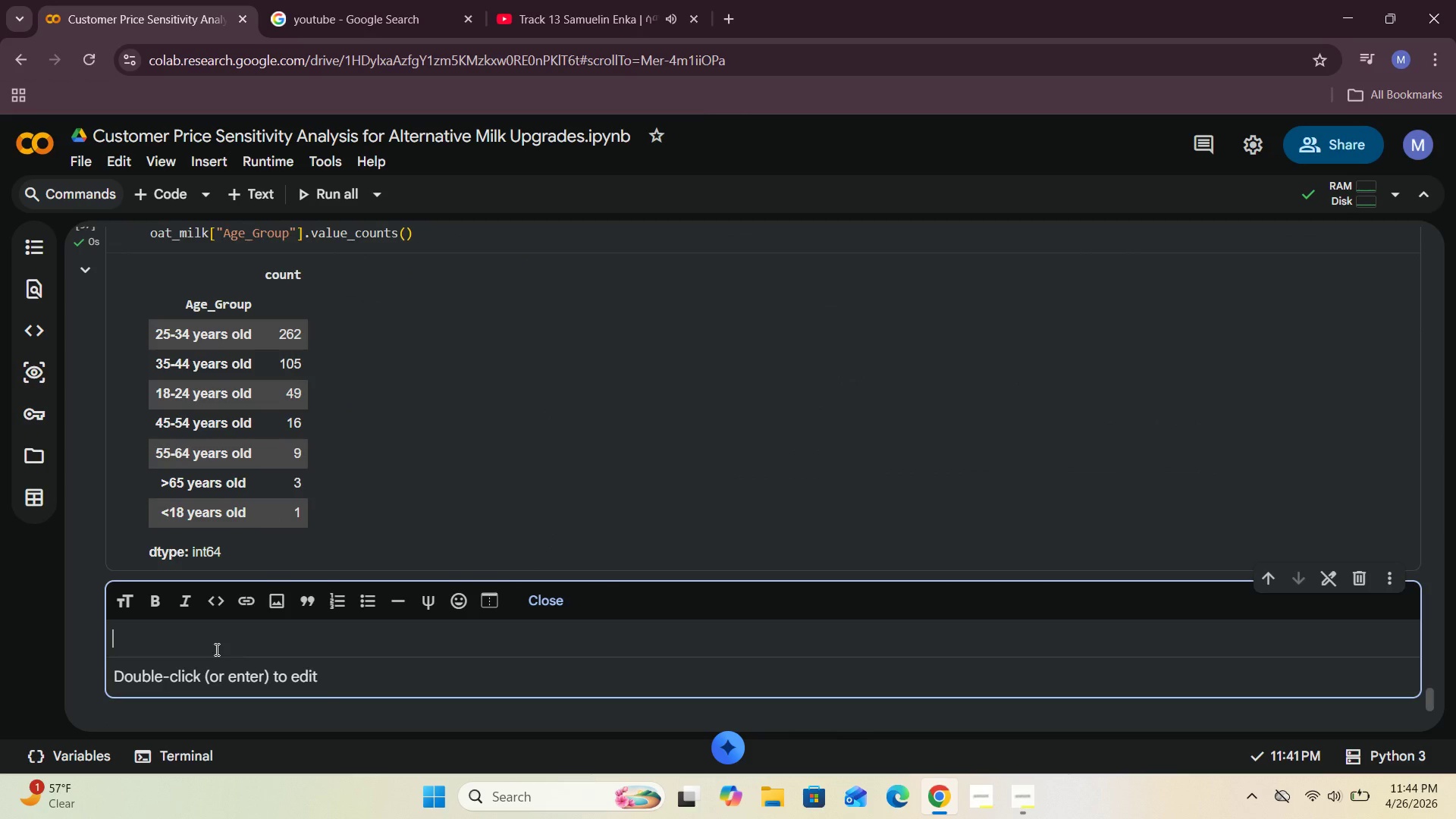 
type(Data Visualizations)
 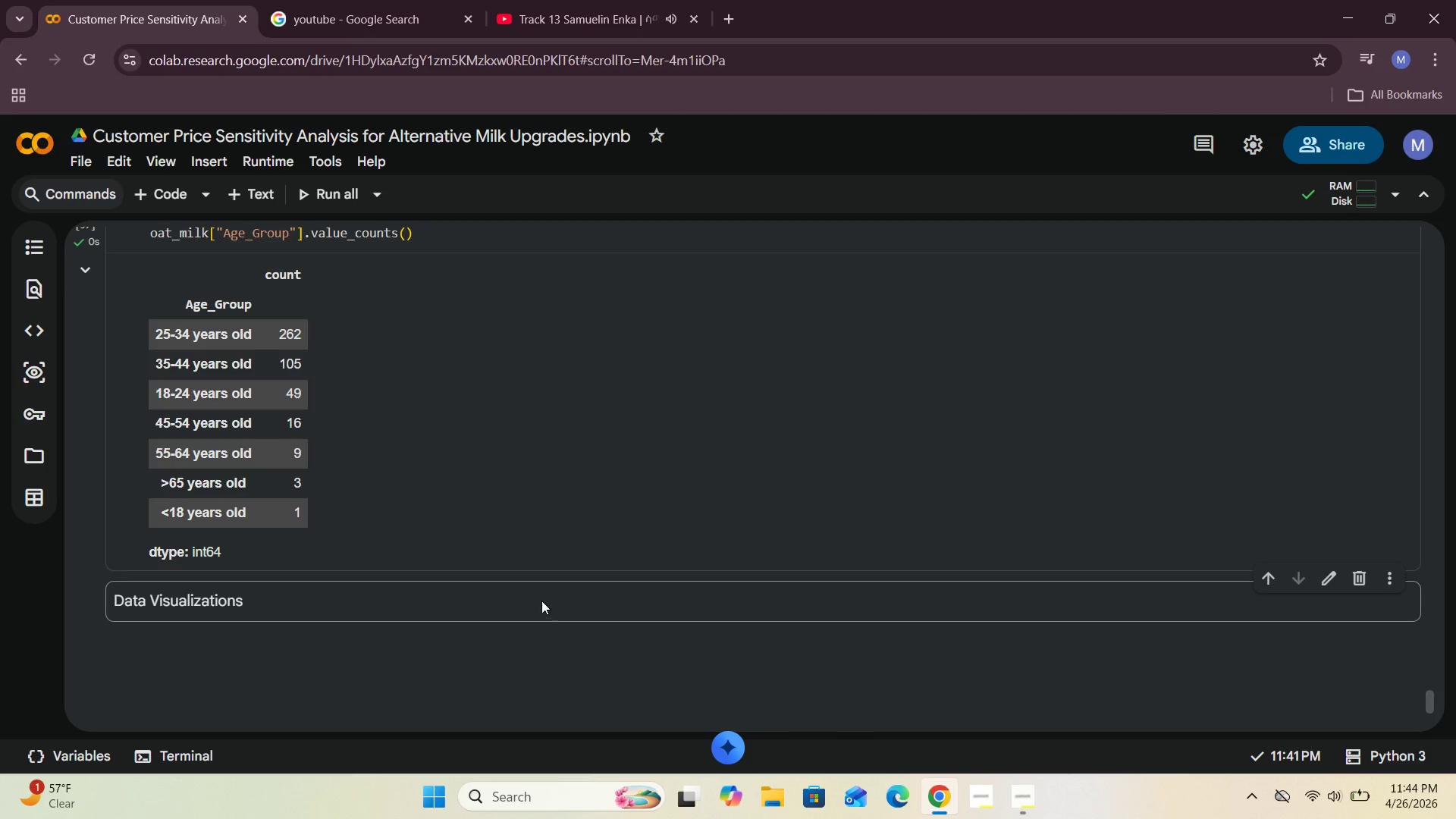 
scroll: coordinate [297, 576], scroll_direction: down, amount: 1.0
 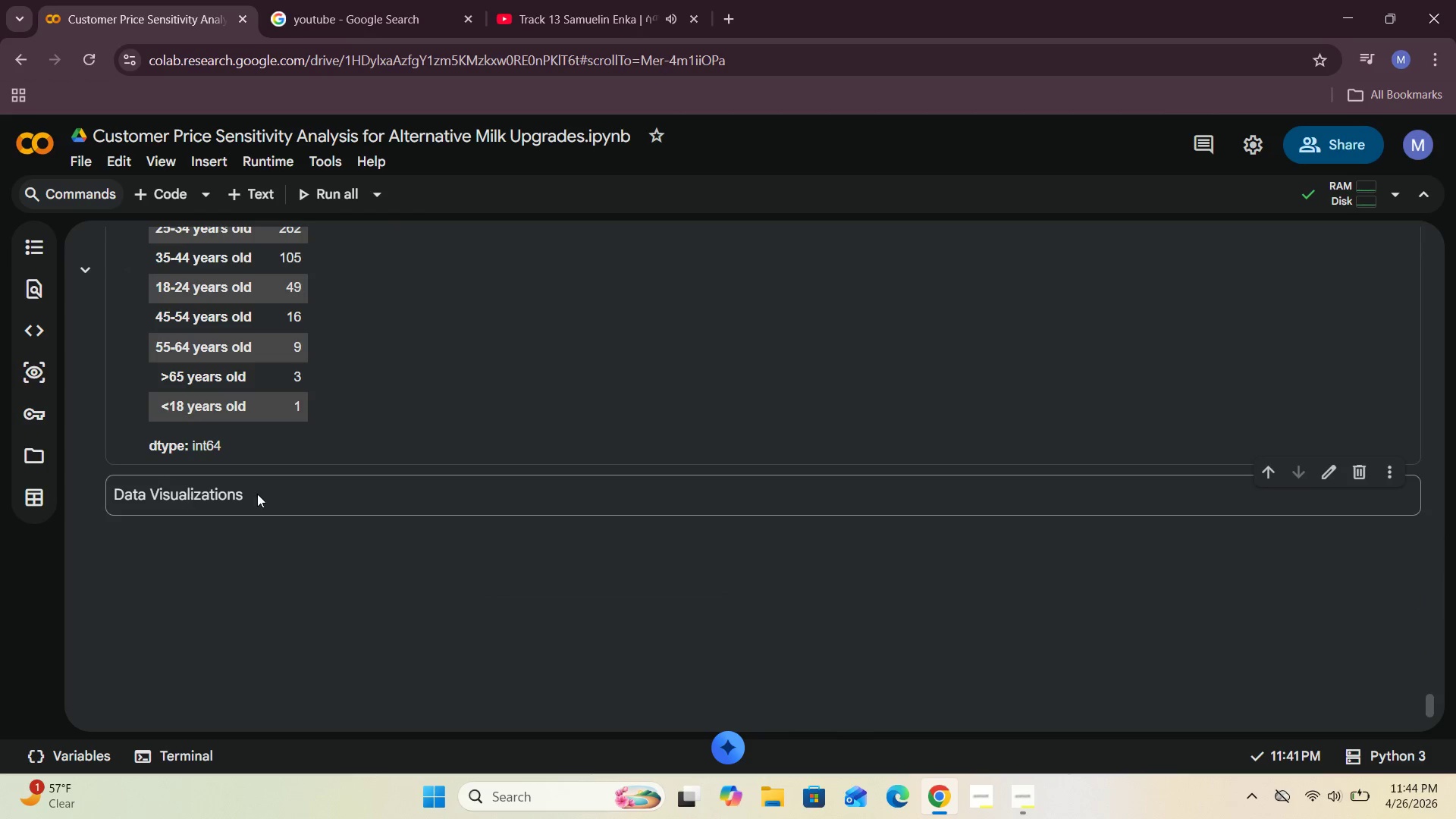 
double_click([258, 494])
 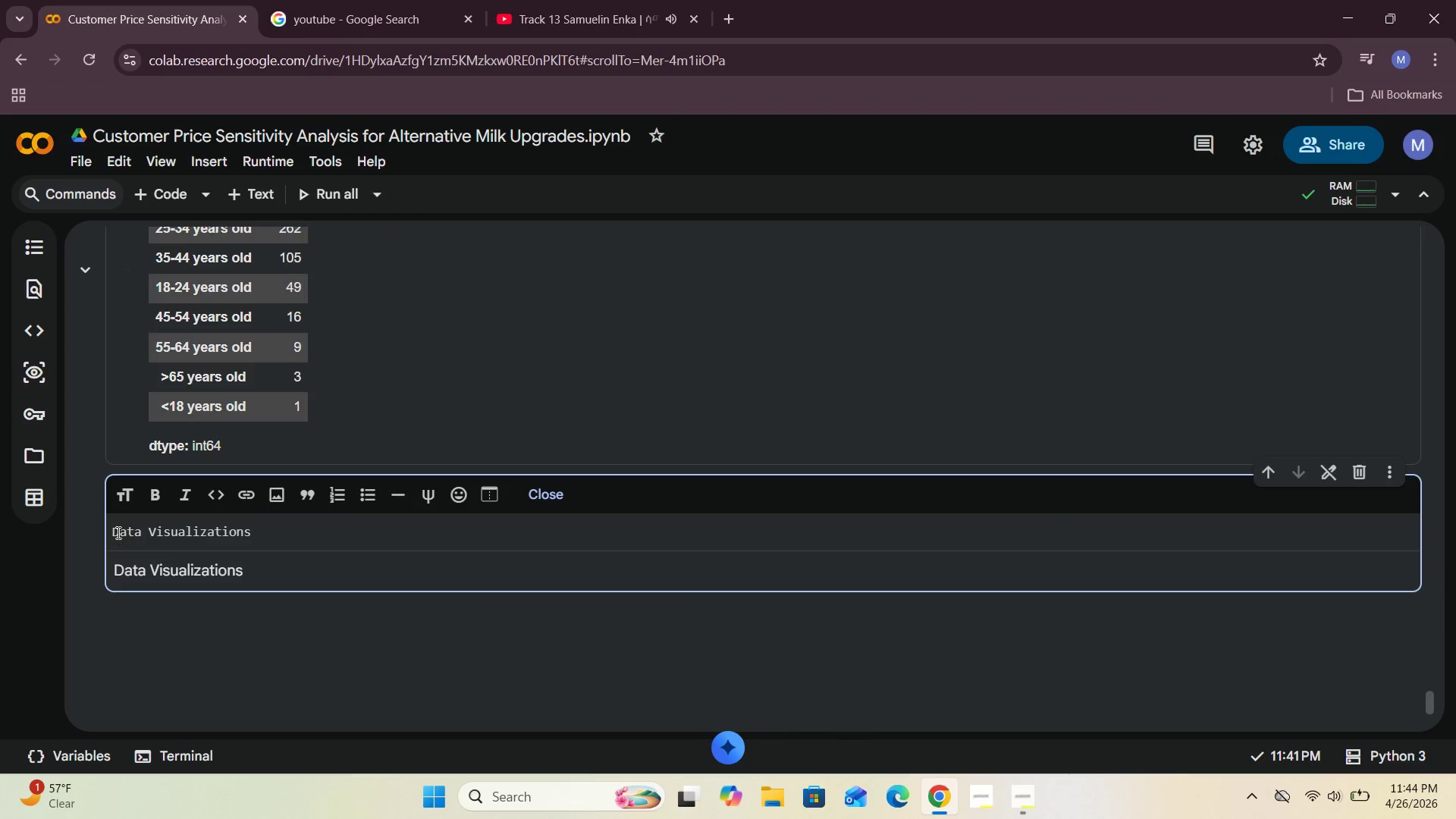 
left_click([113, 532])
 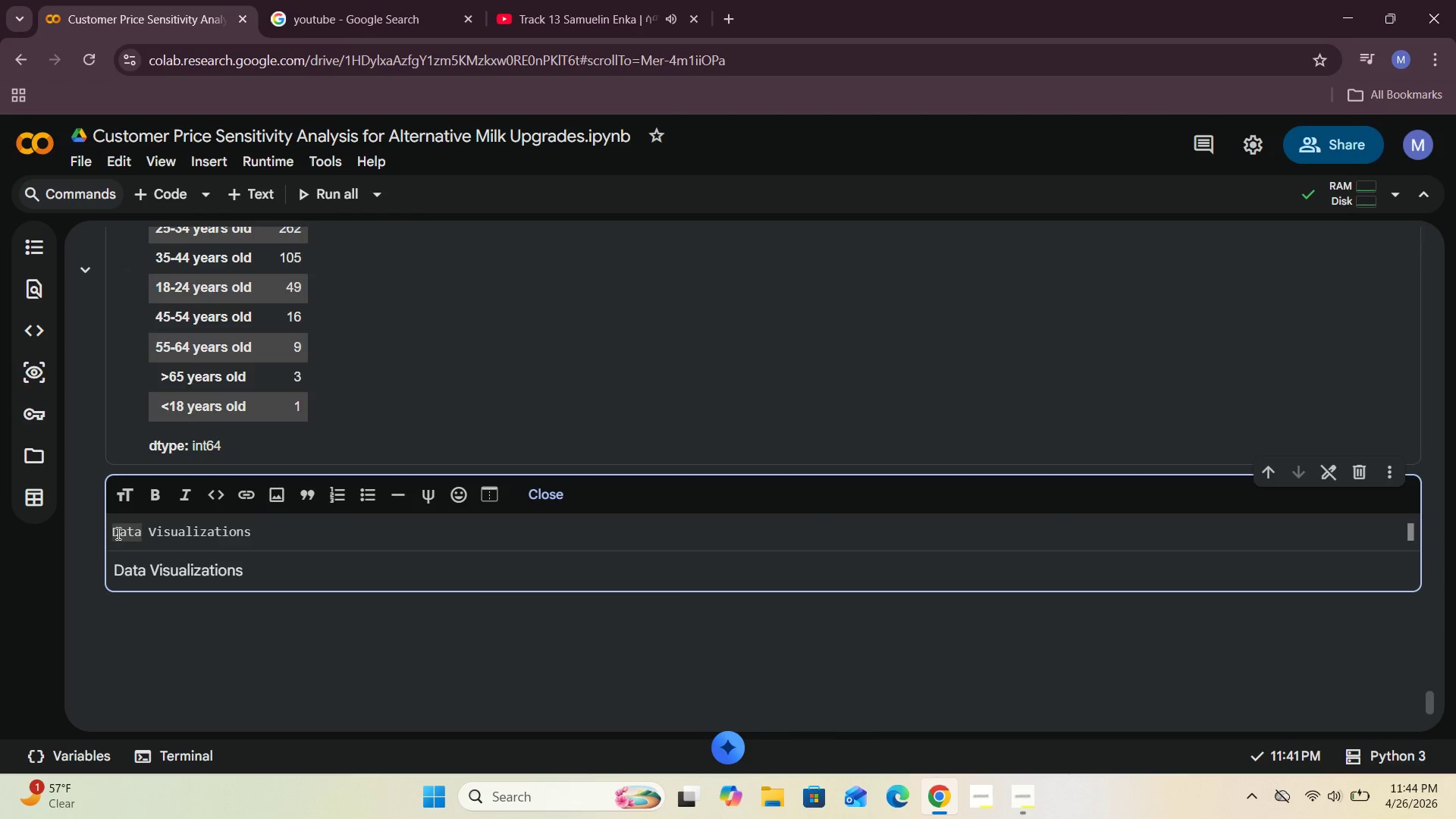 
type(### )
 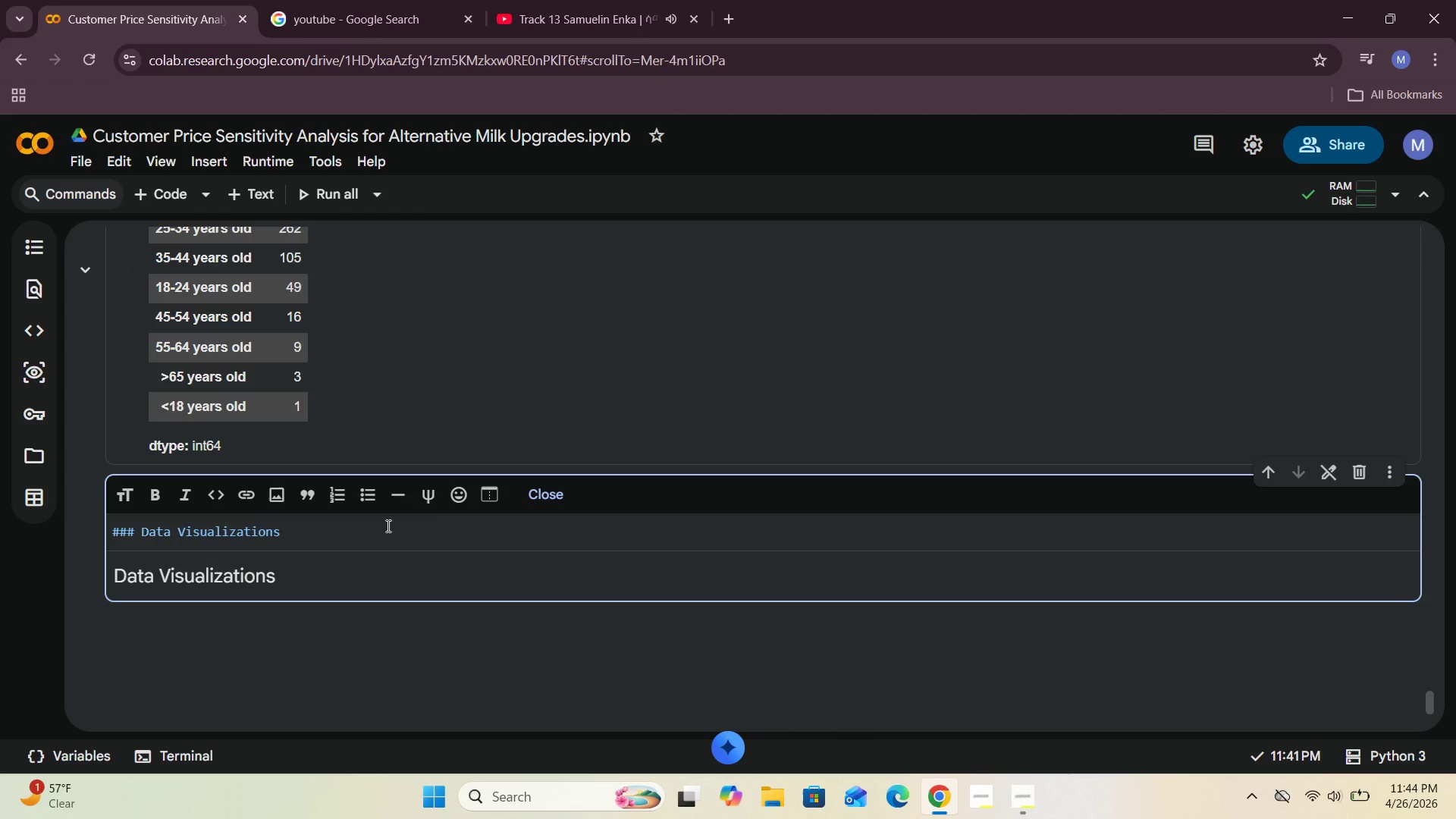 
left_click([560, 503])
 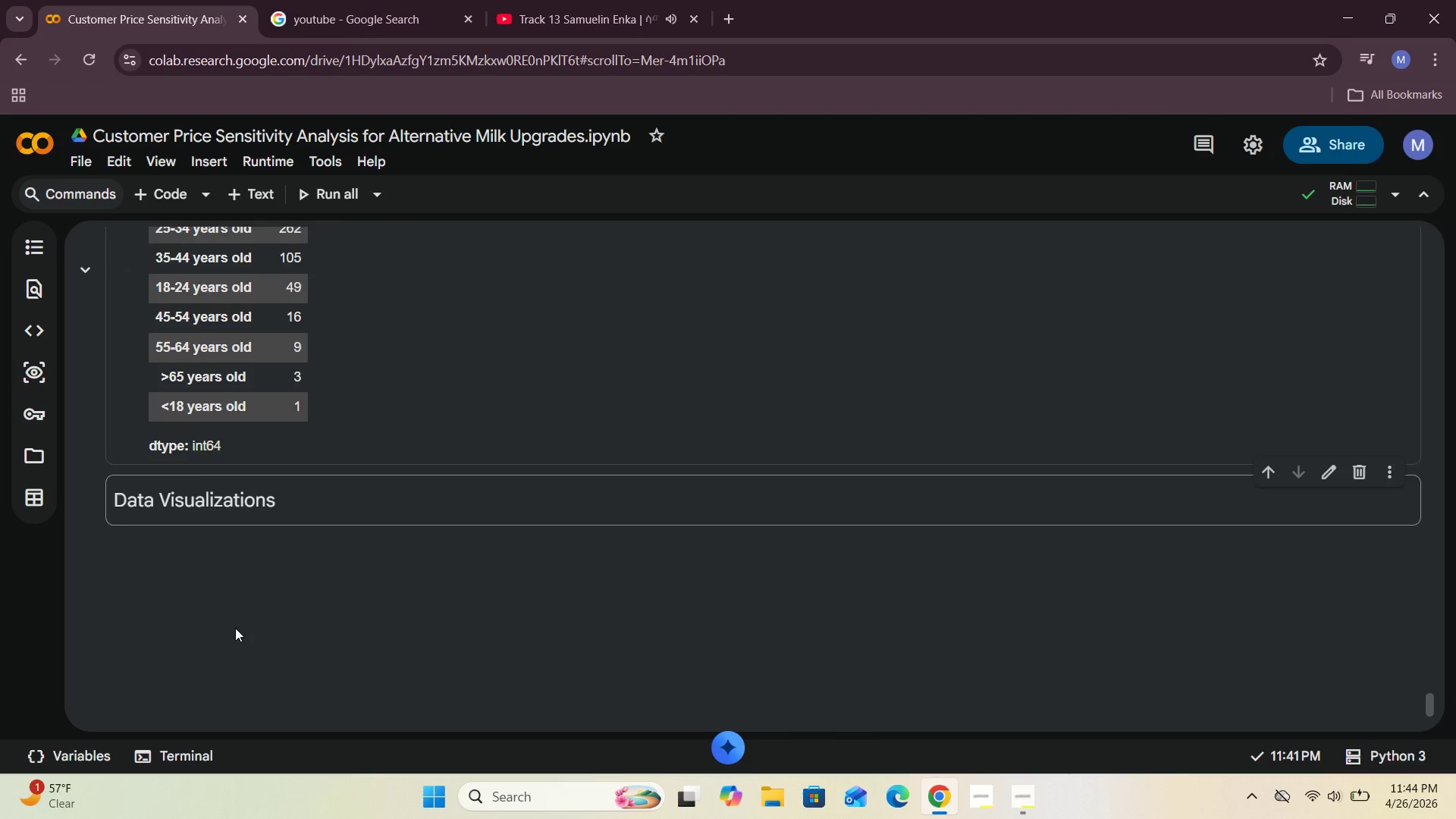 
scroll: coordinate [235, 628], scroll_direction: down, amount: 1.0
 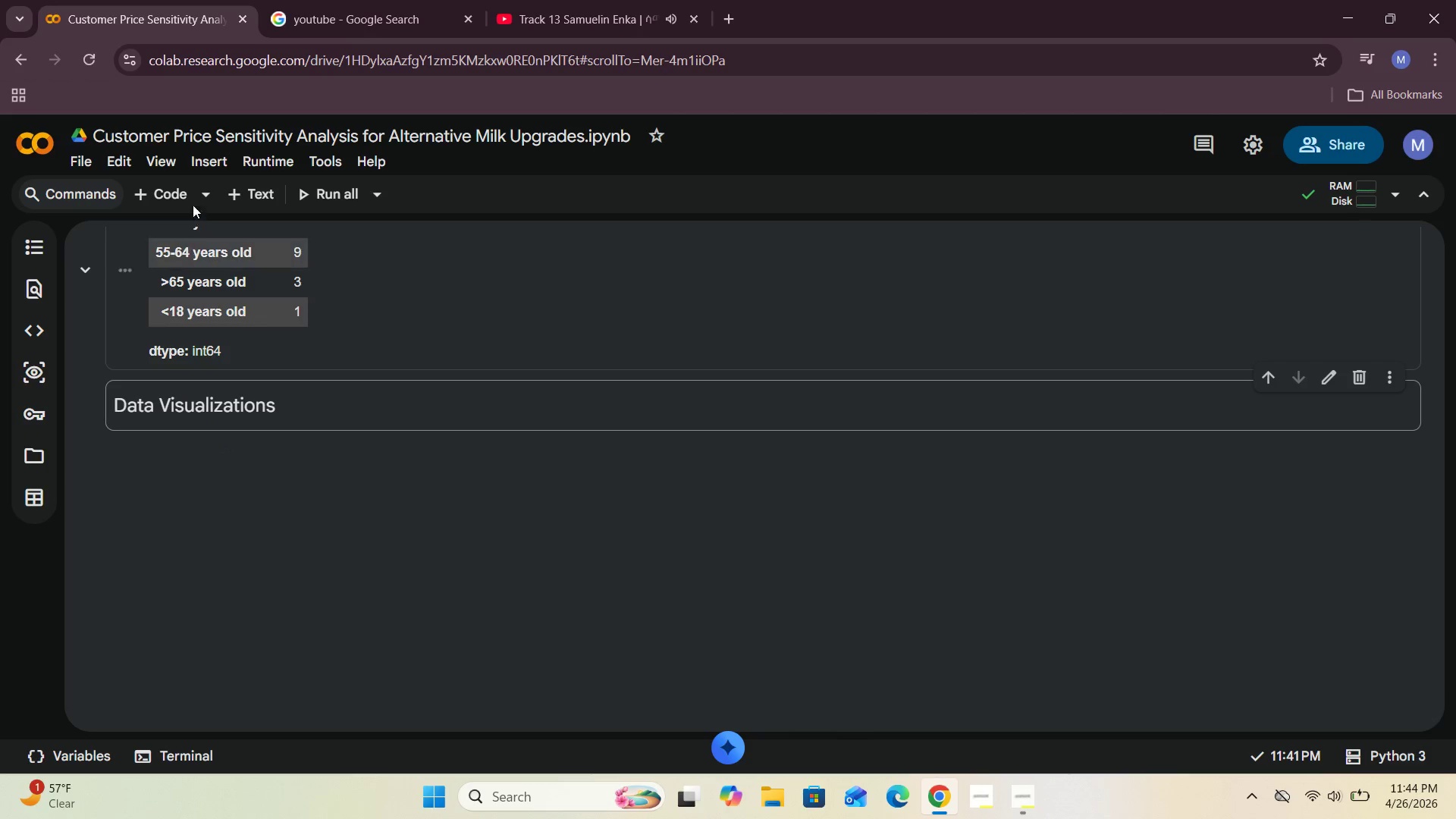 
left_click([180, 190])
 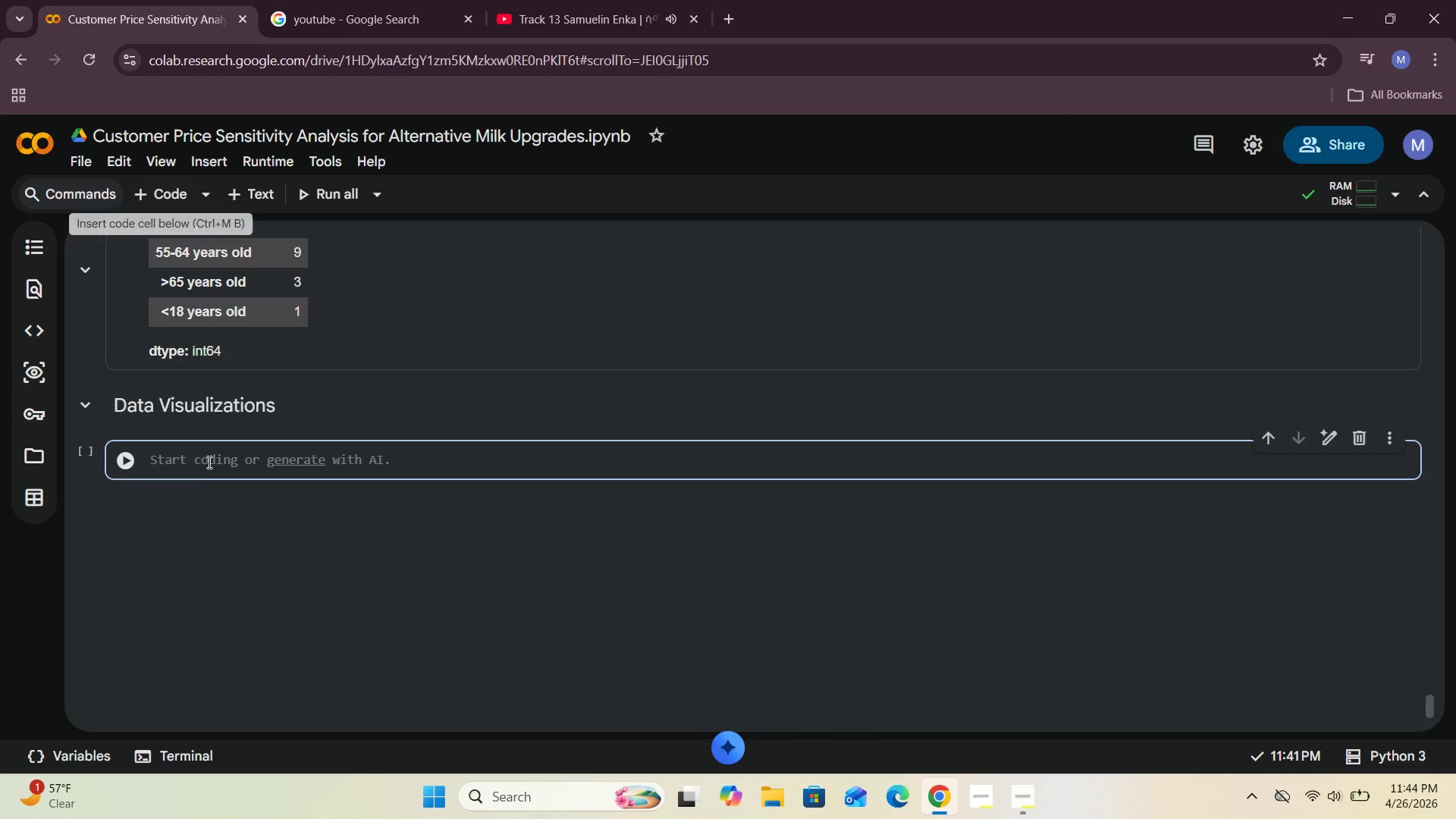 
left_click([202, 469])
 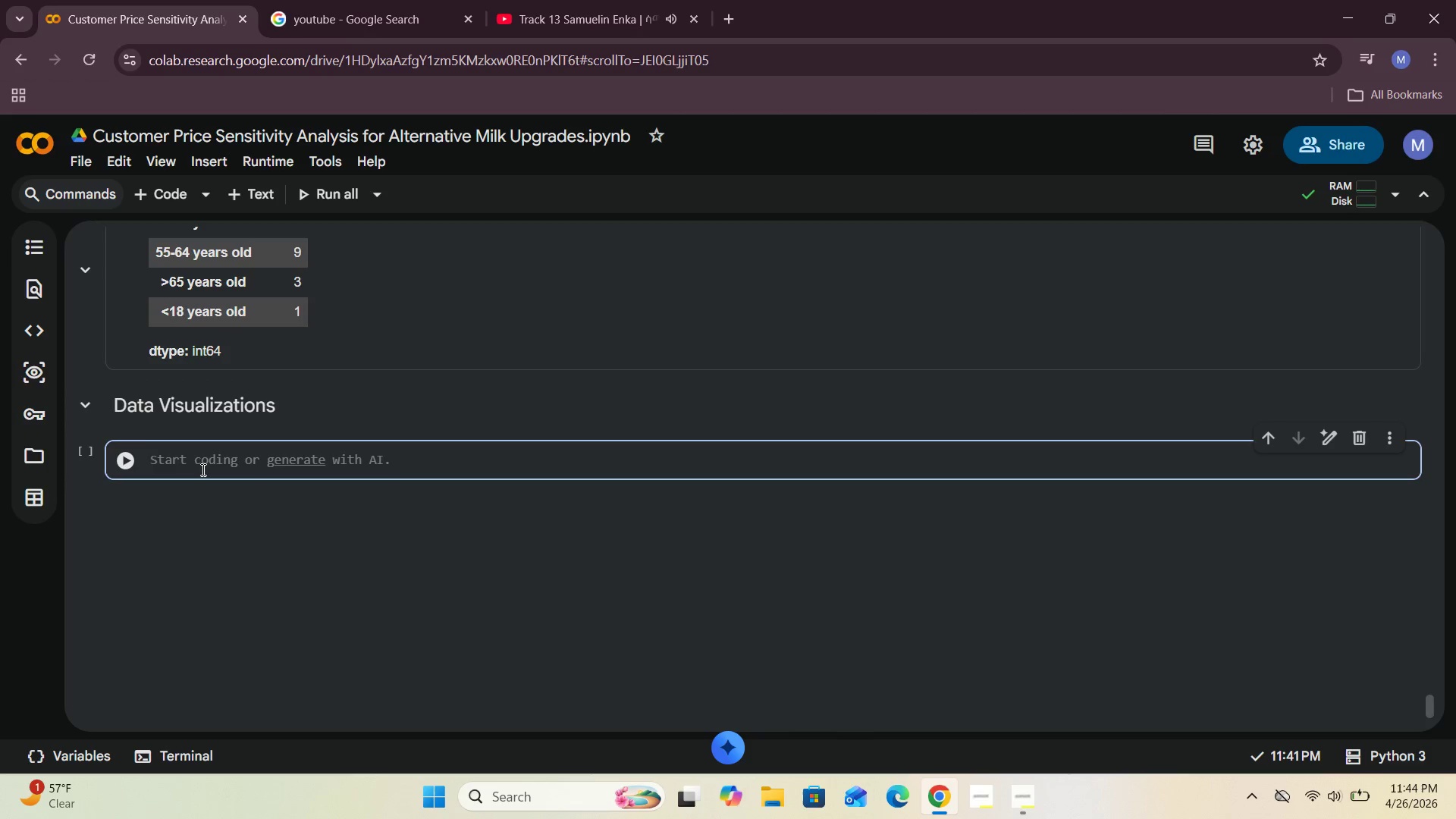 
left_click([305, 406])
 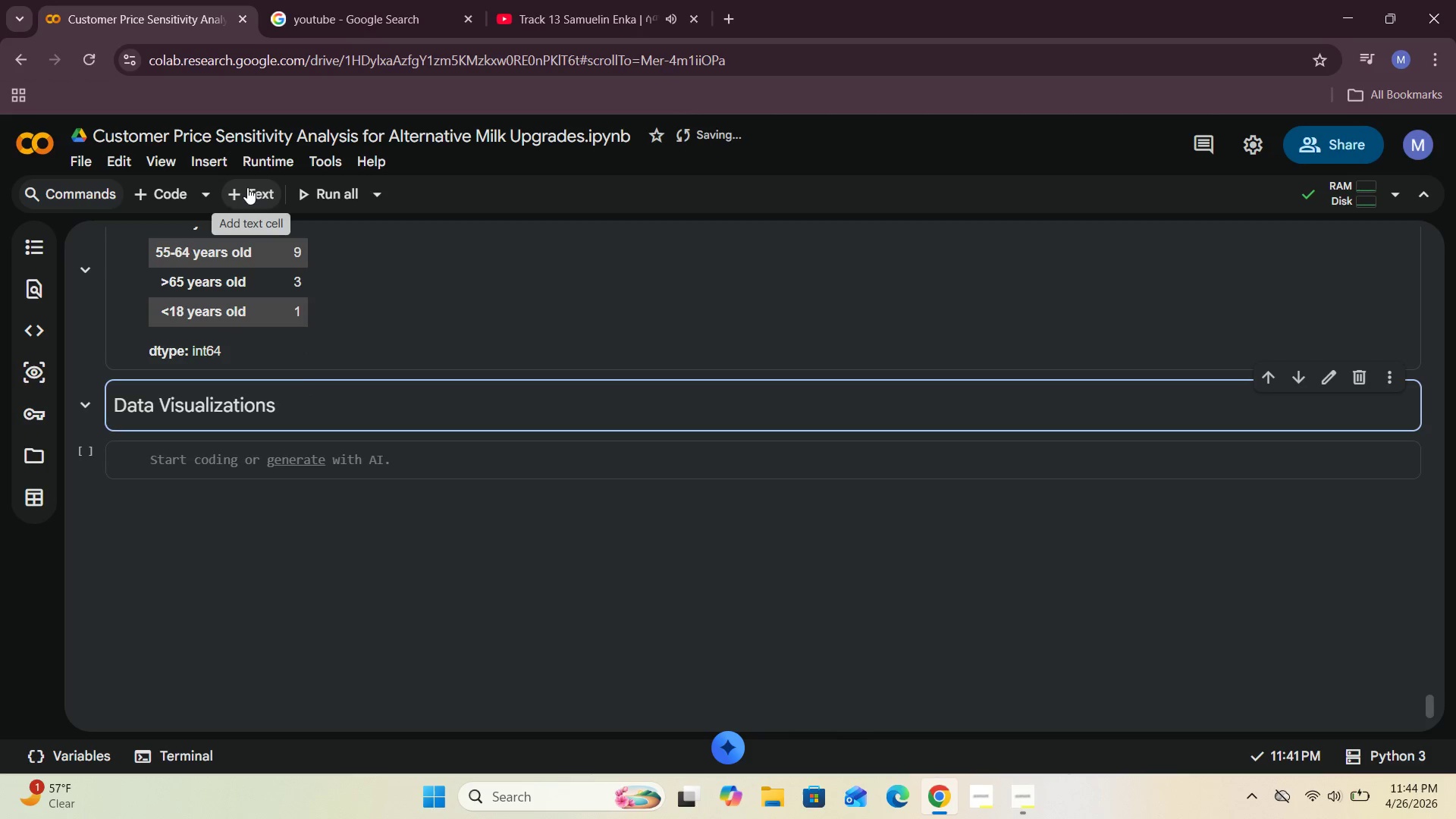 
left_click([247, 187])
 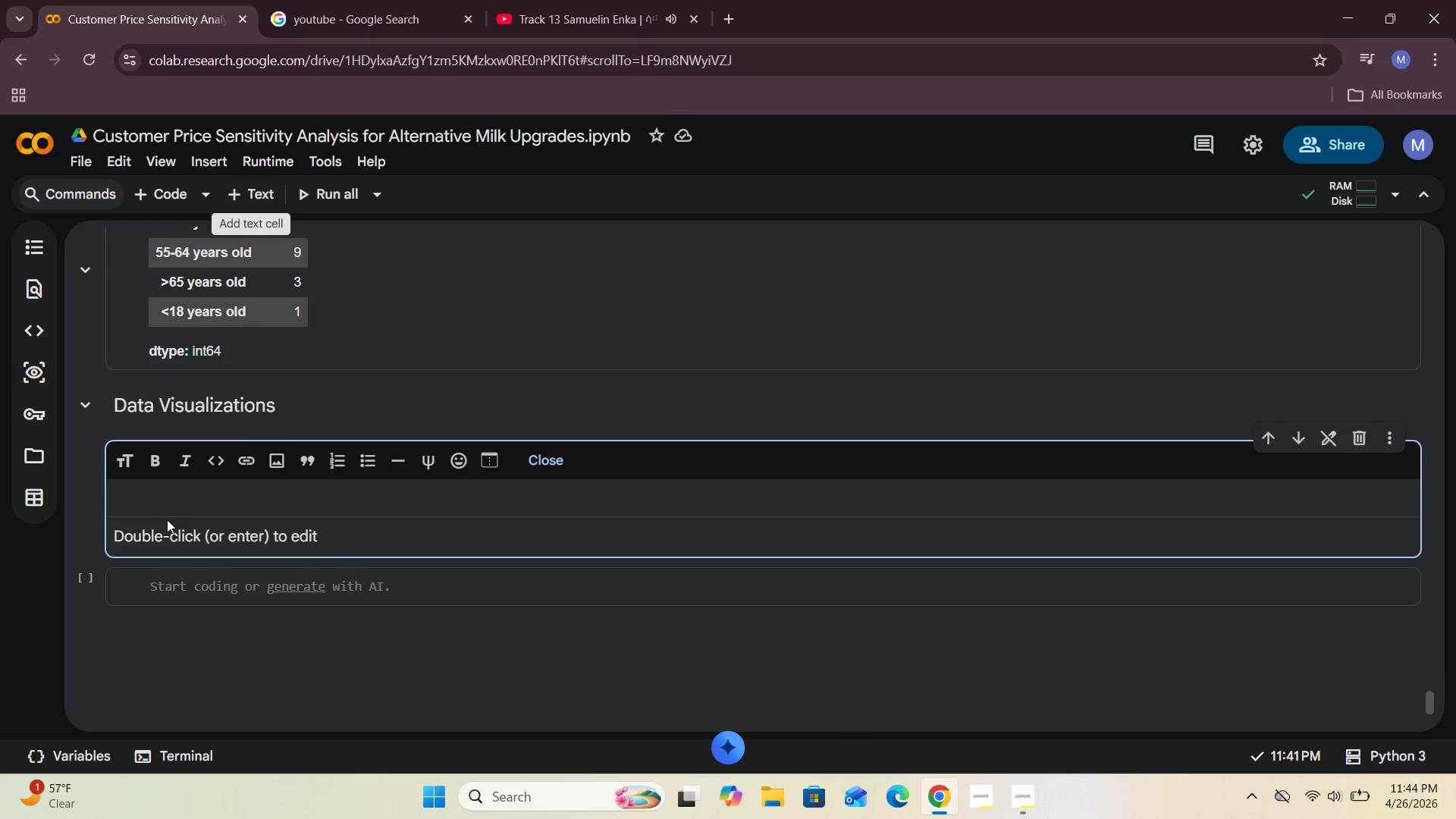 
left_click([167, 507])
 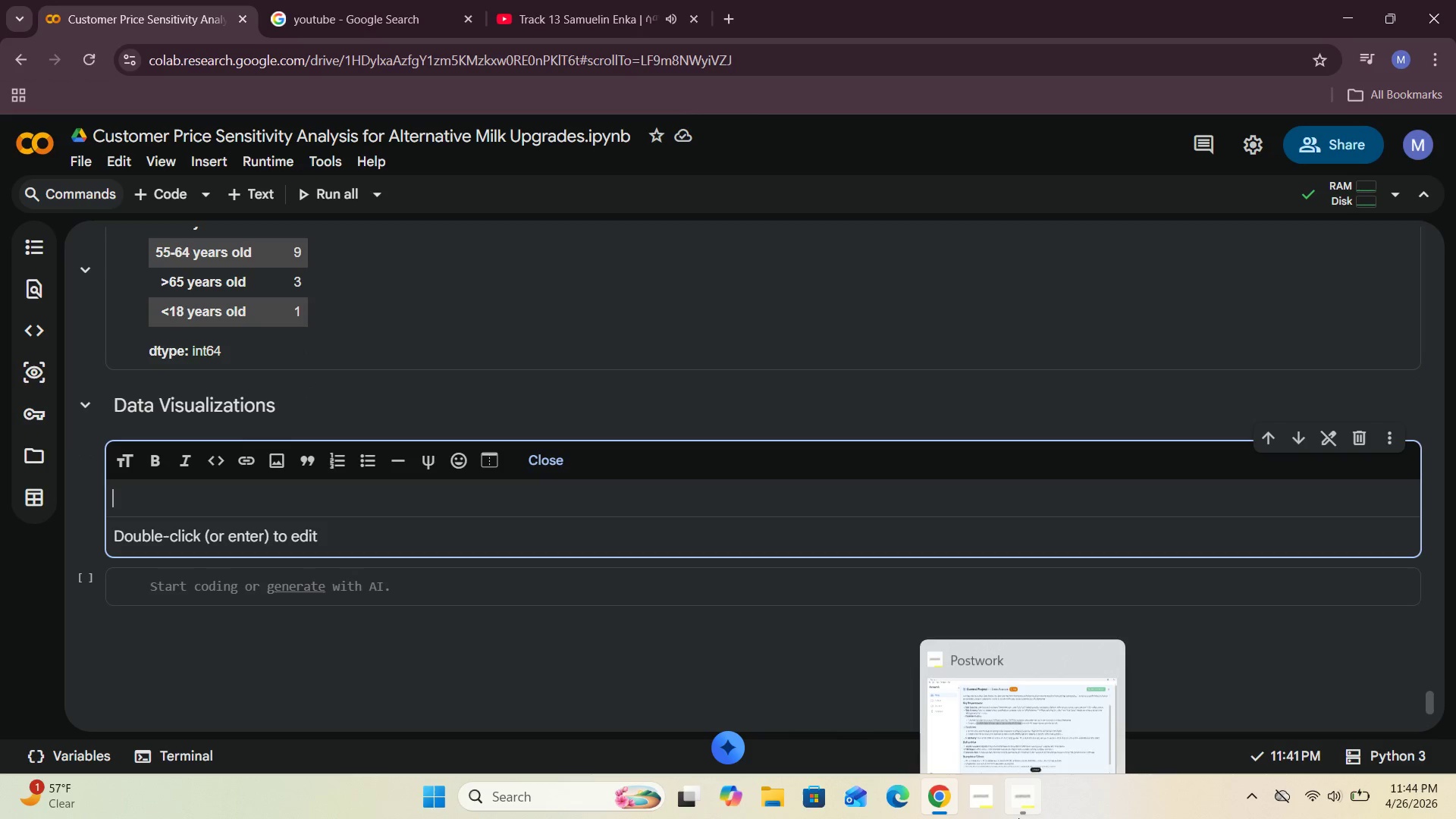 
left_click([1029, 691])